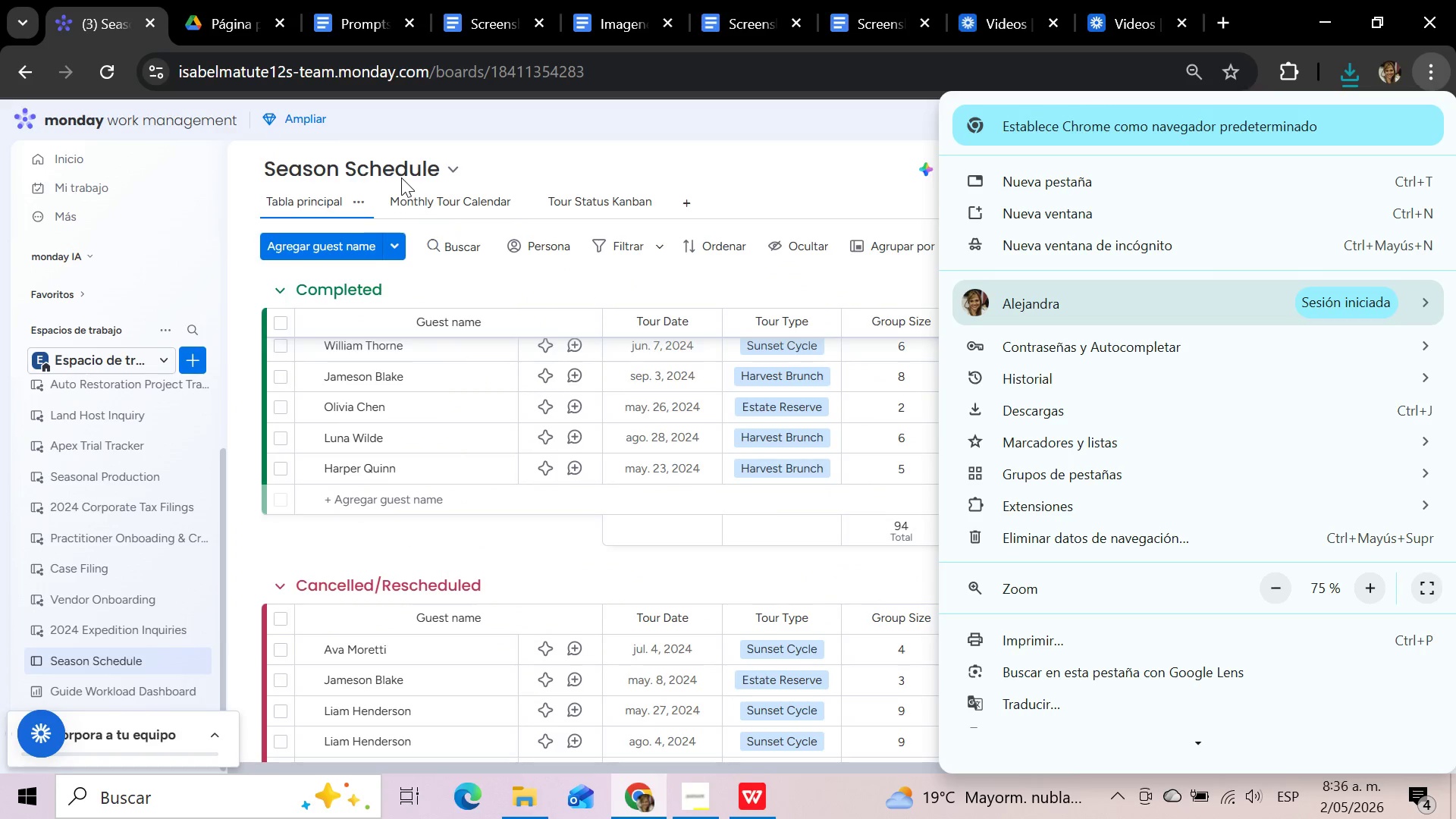 
left_click([540, 804])
 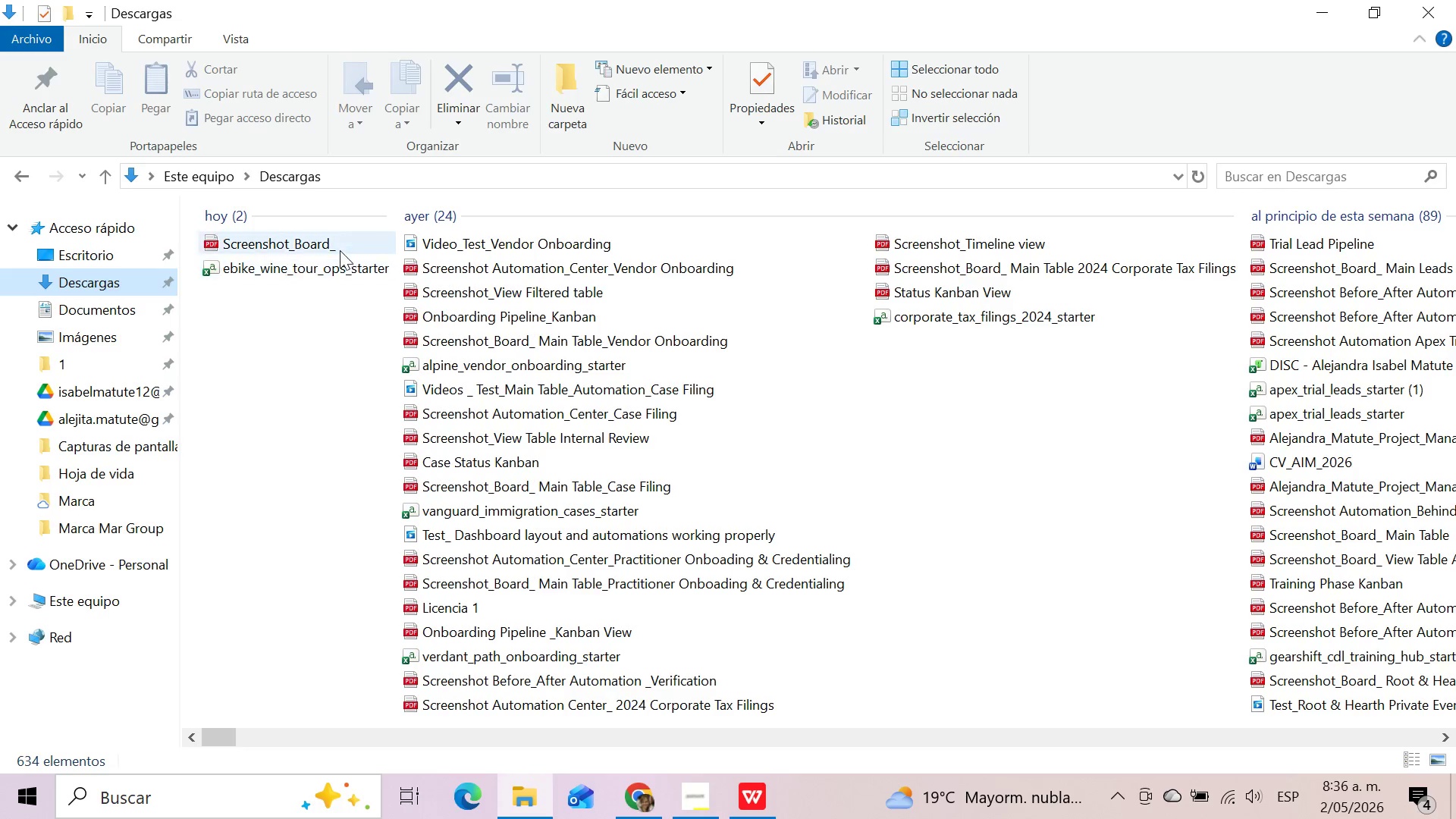 
left_click([340, 250])
 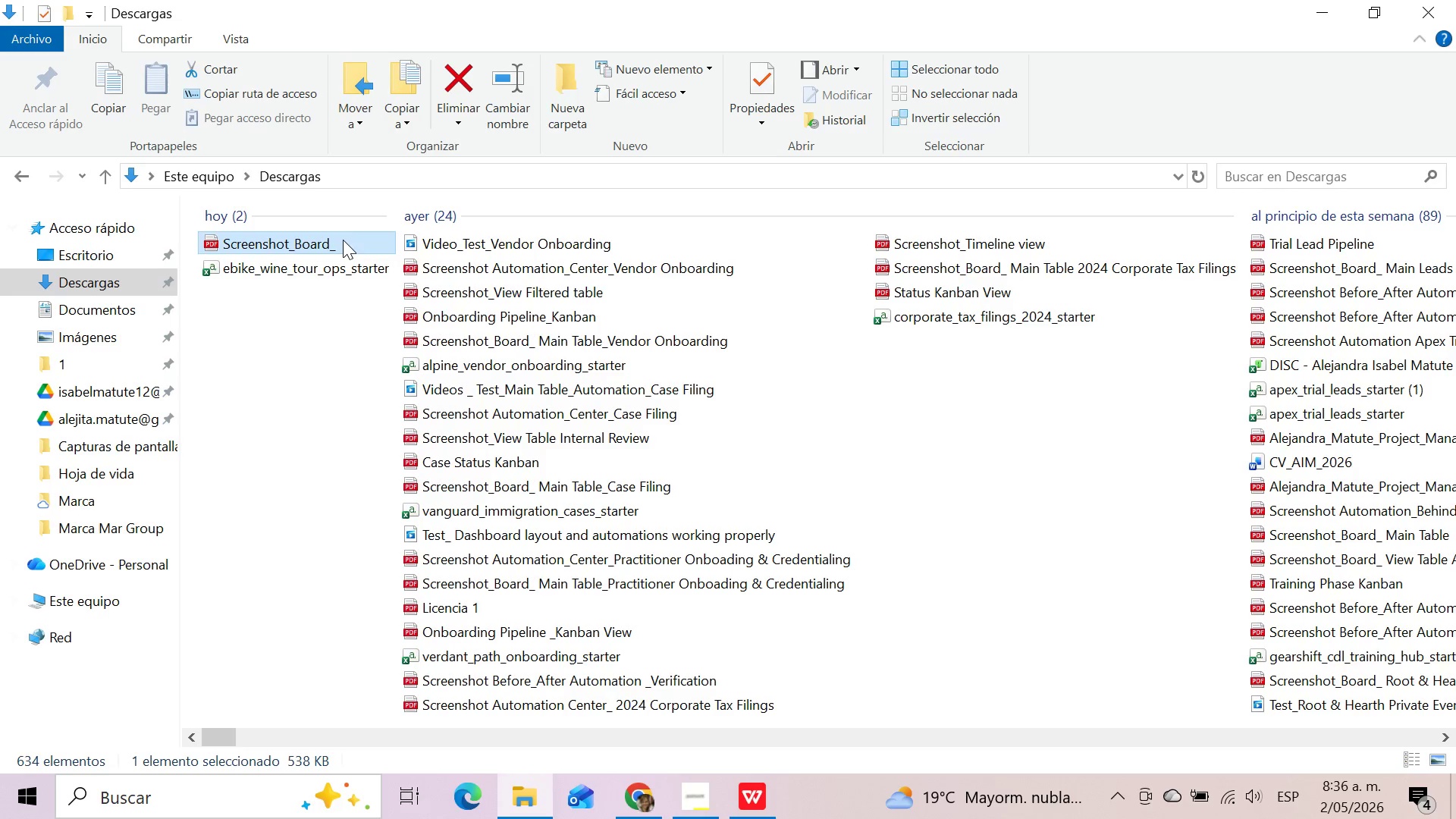 
left_click([343, 240])
 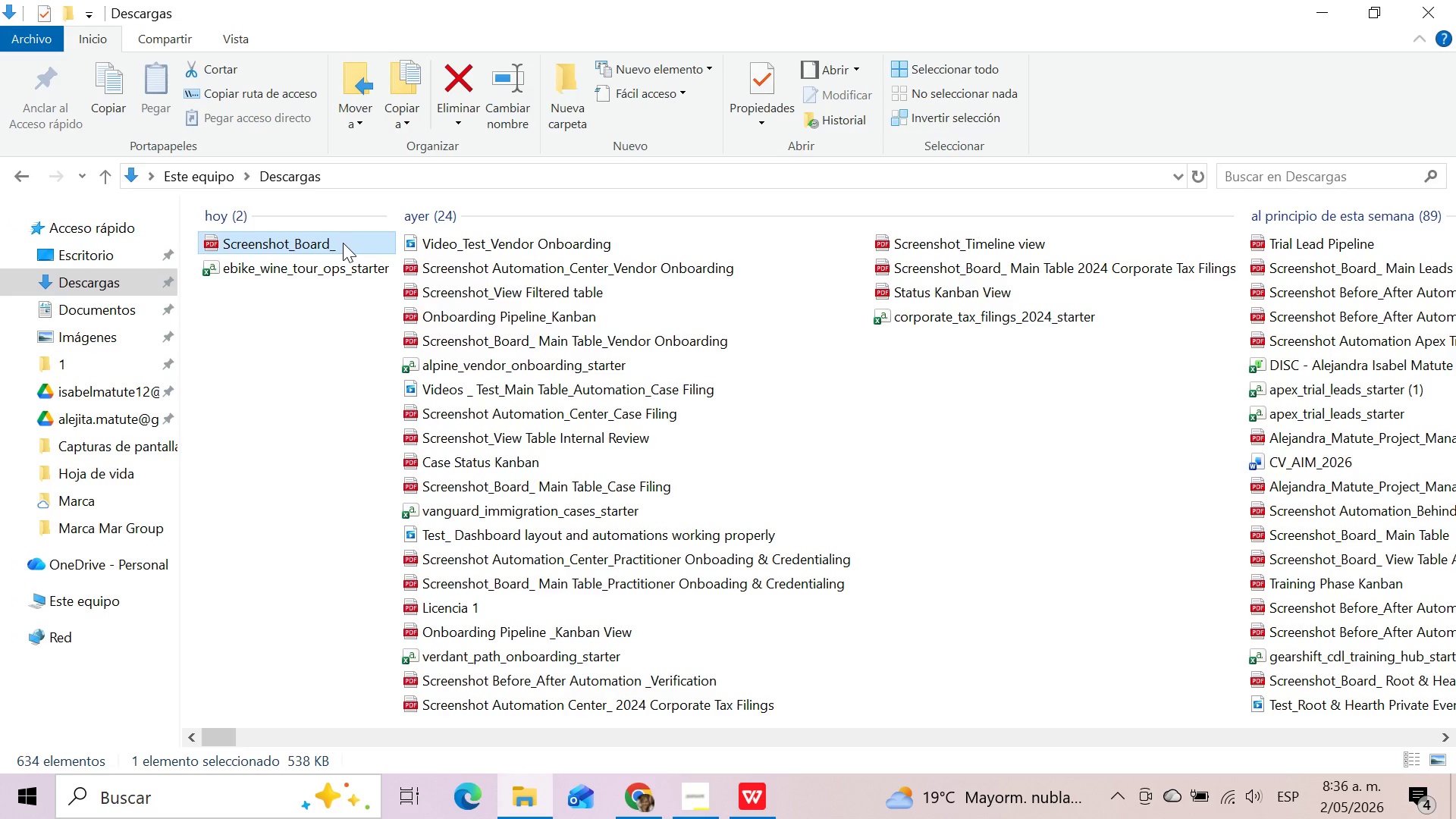 
type([F2]Man Table)
 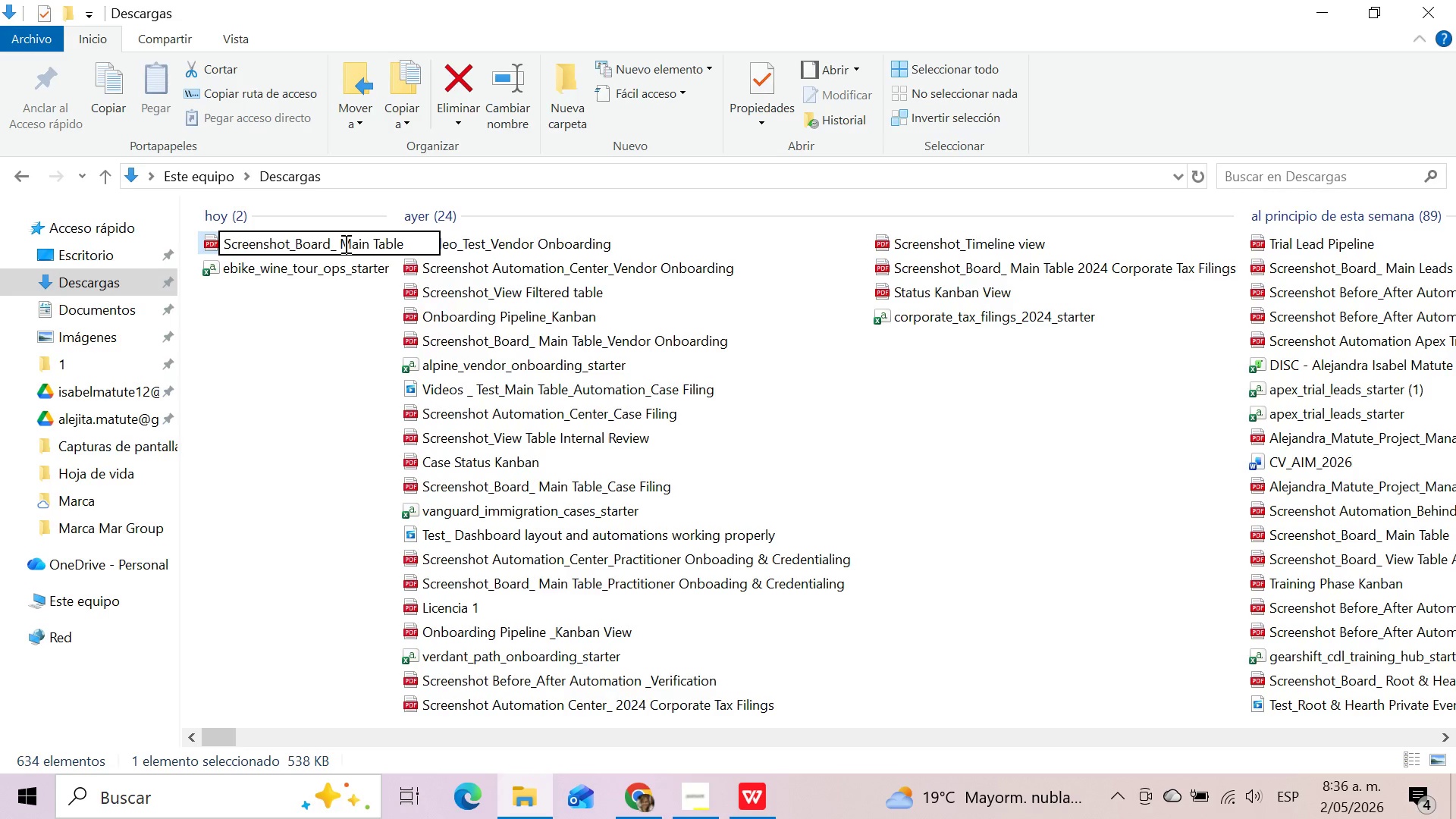 
hold_key(key=I, duration=0.31)
 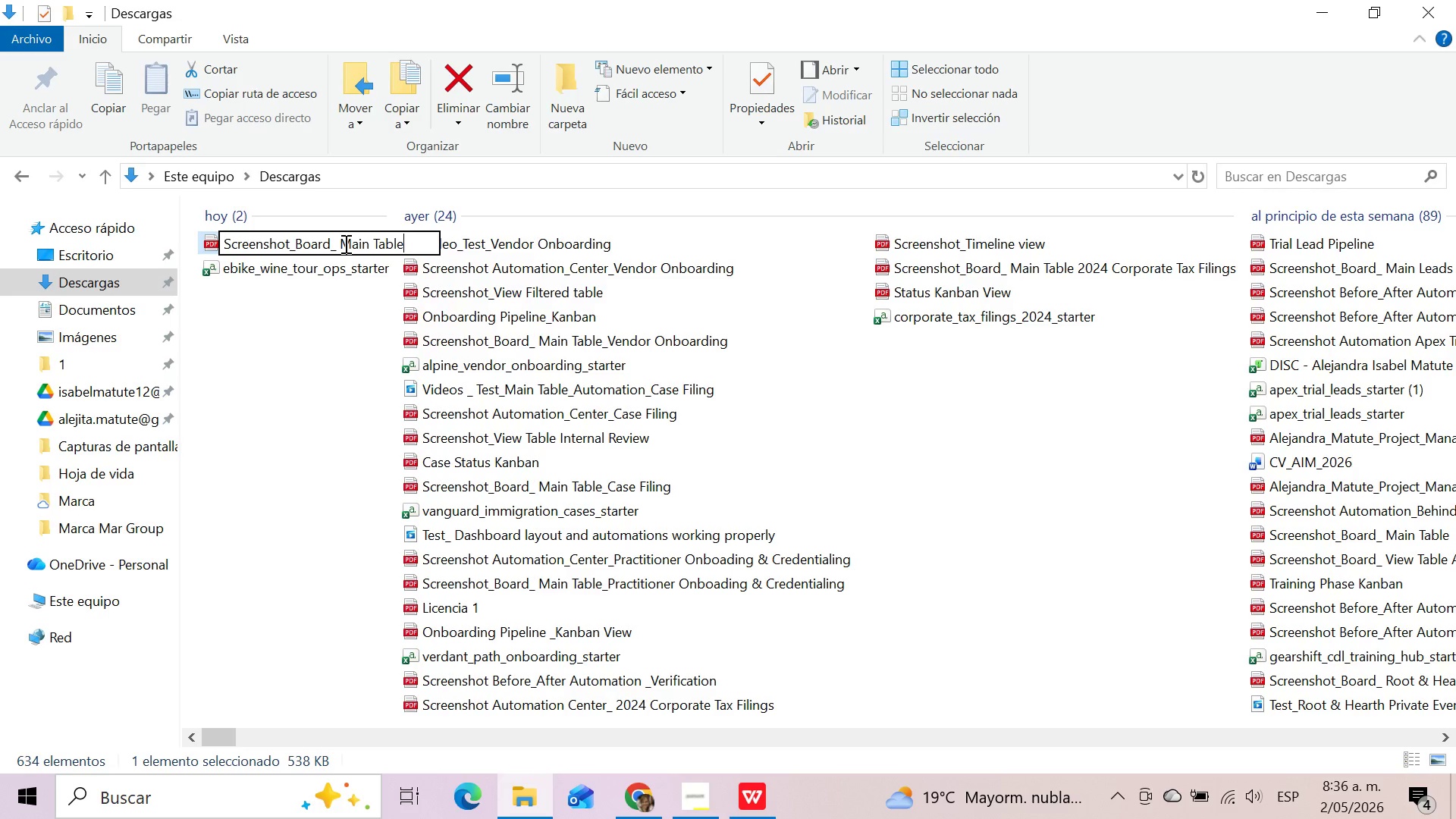 
wait(7.66)
 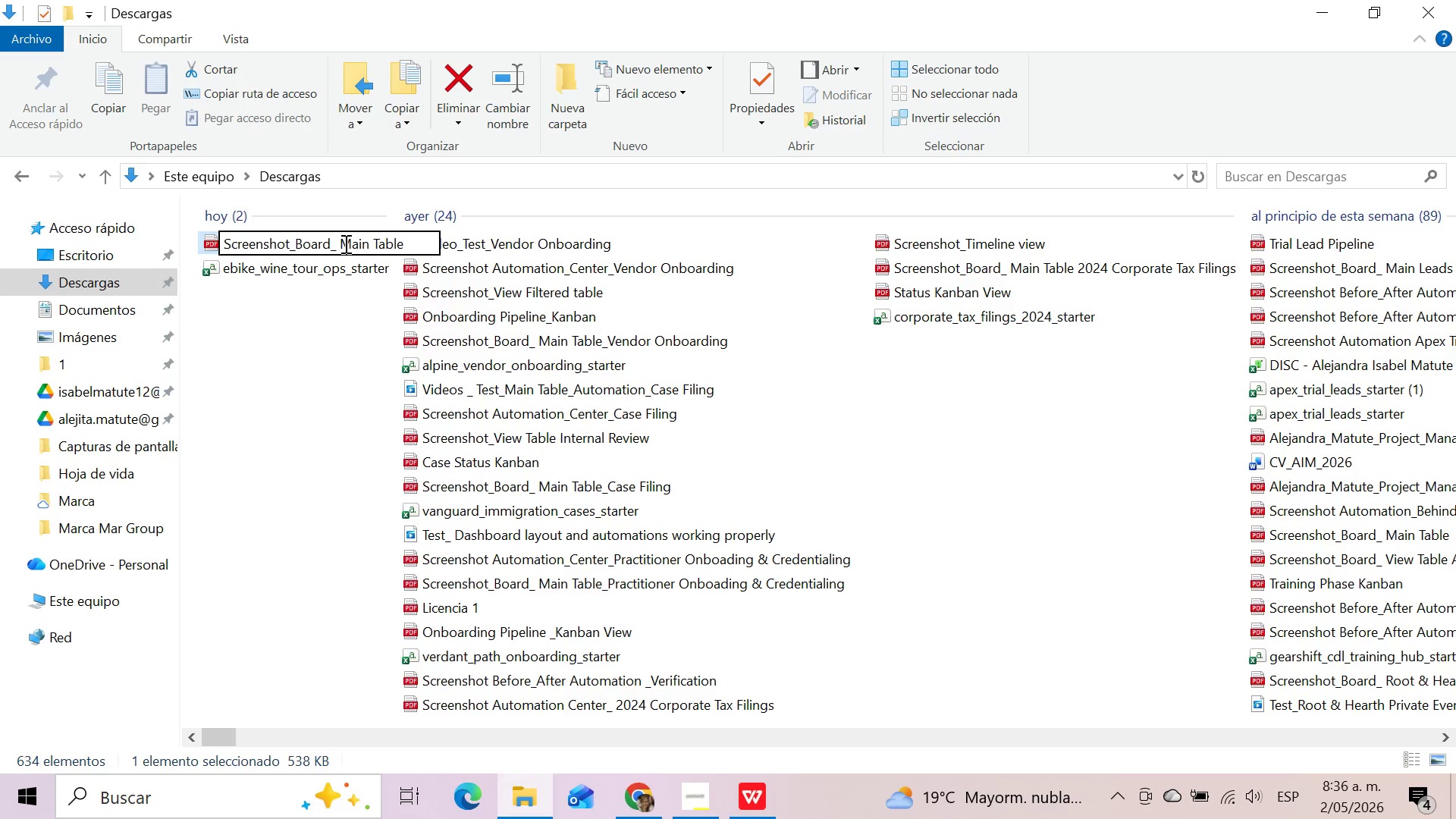 
key(Shift+Minus)
 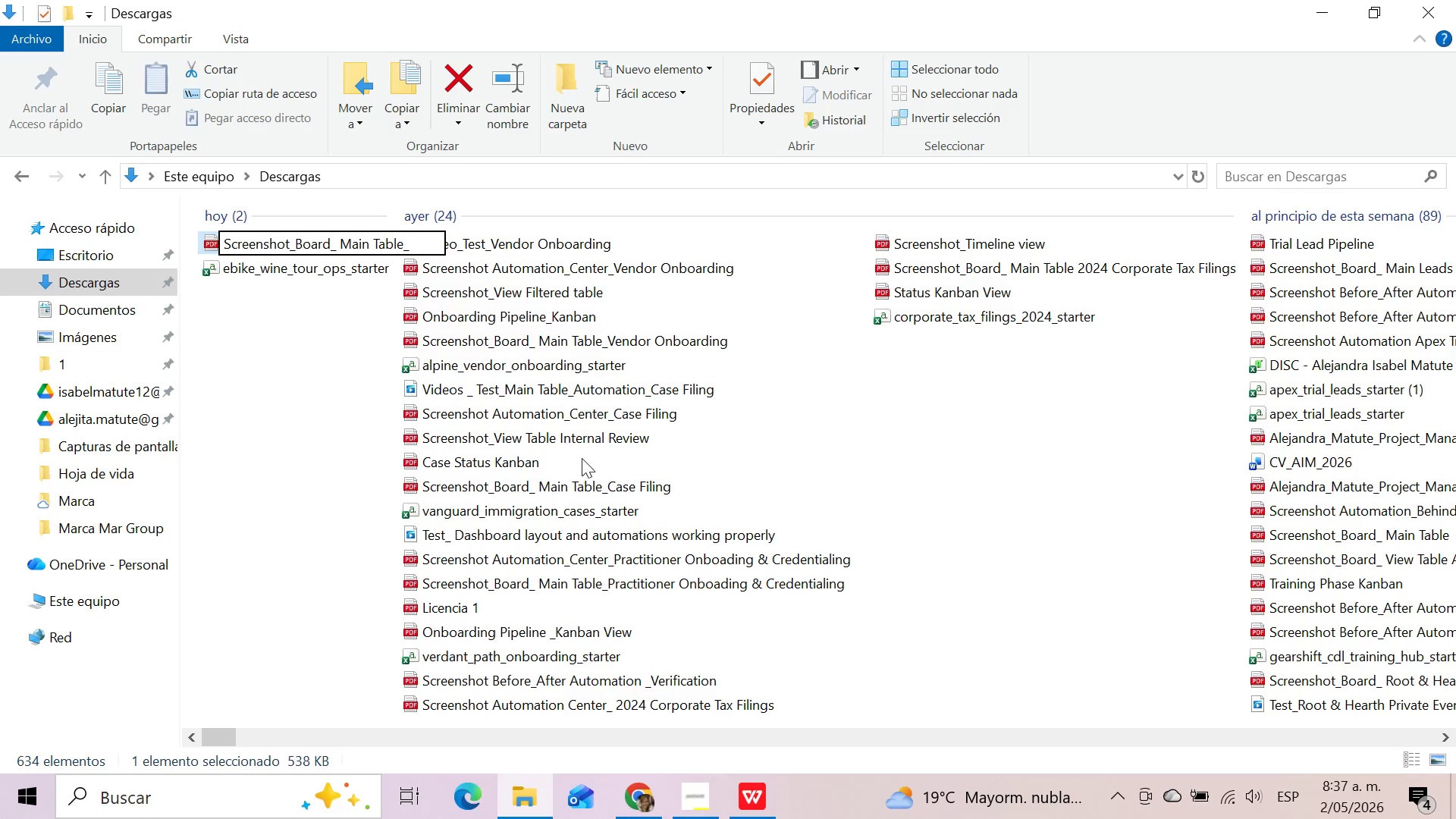 
left_click([634, 811])
 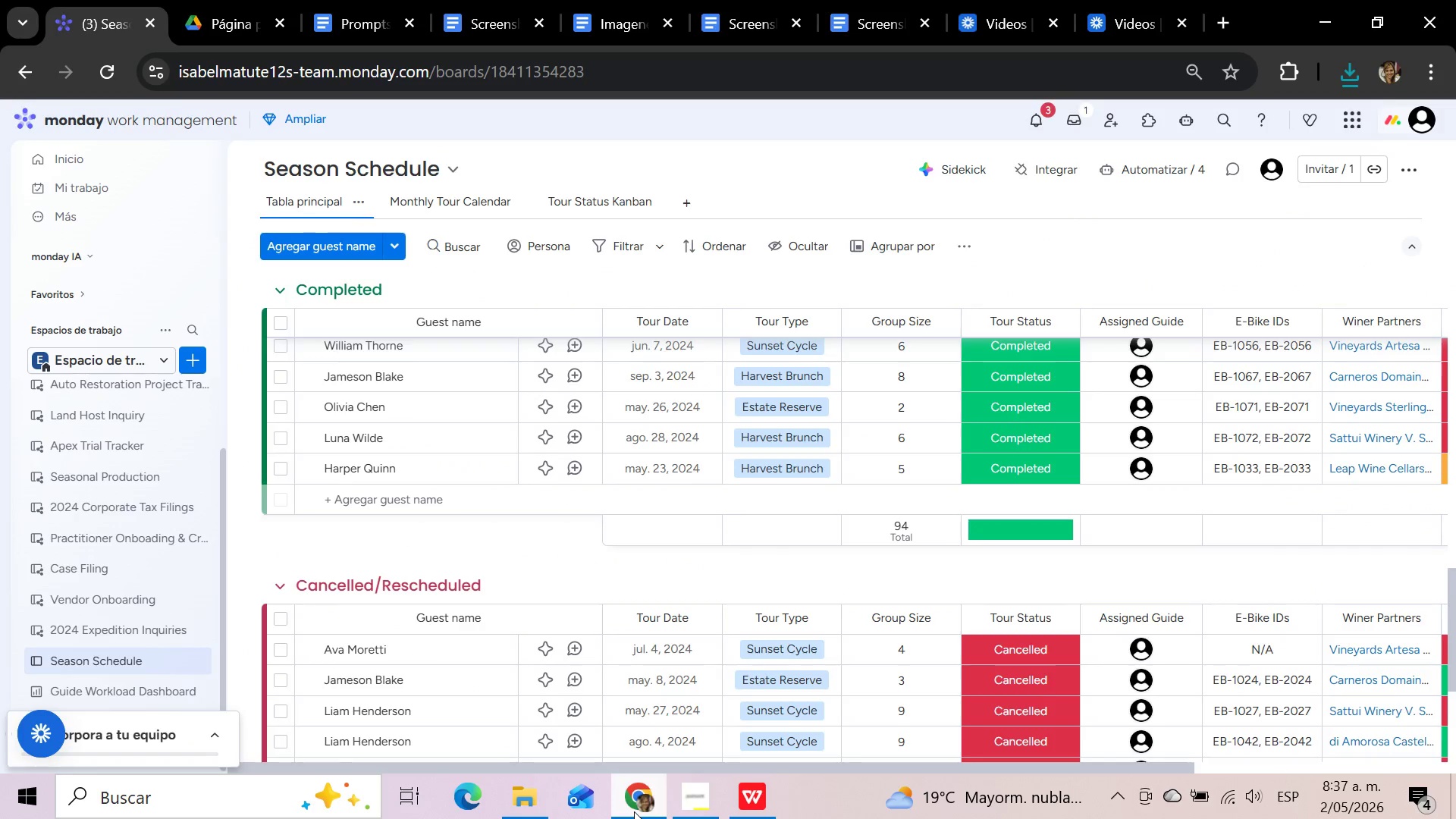 
left_click([634, 811])
 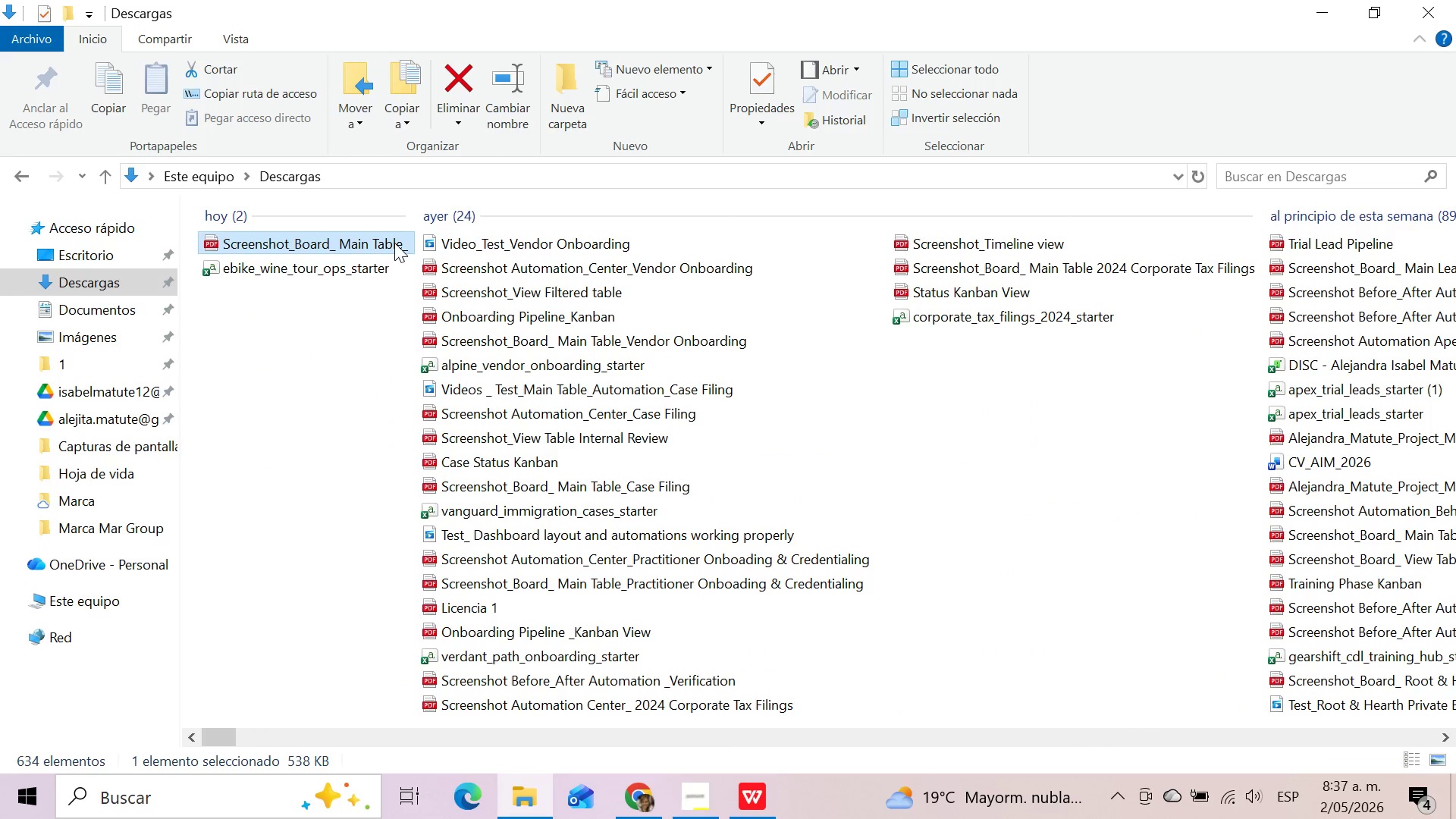 
left_click([408, 242])
 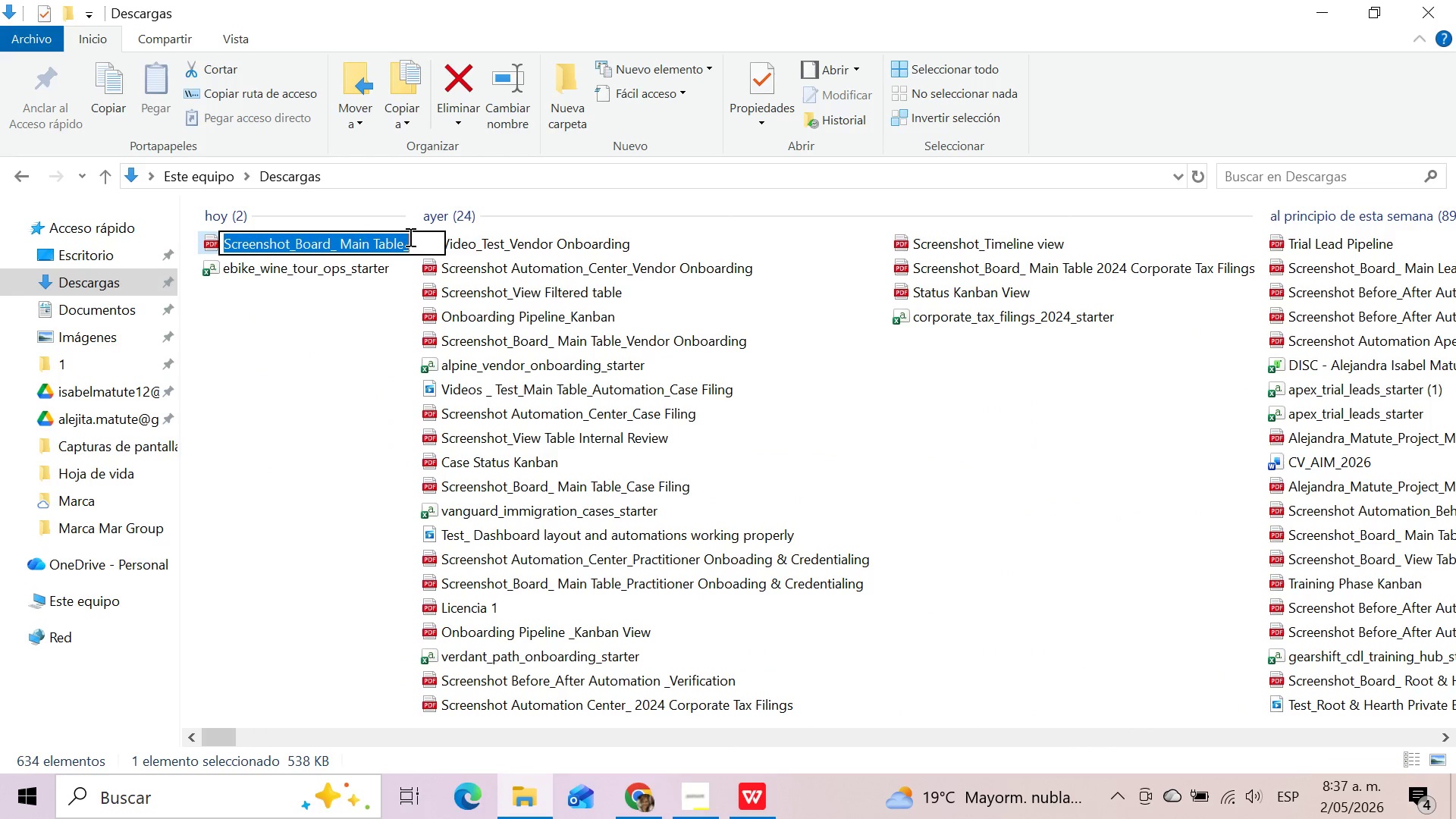 
left_click([410, 245])
 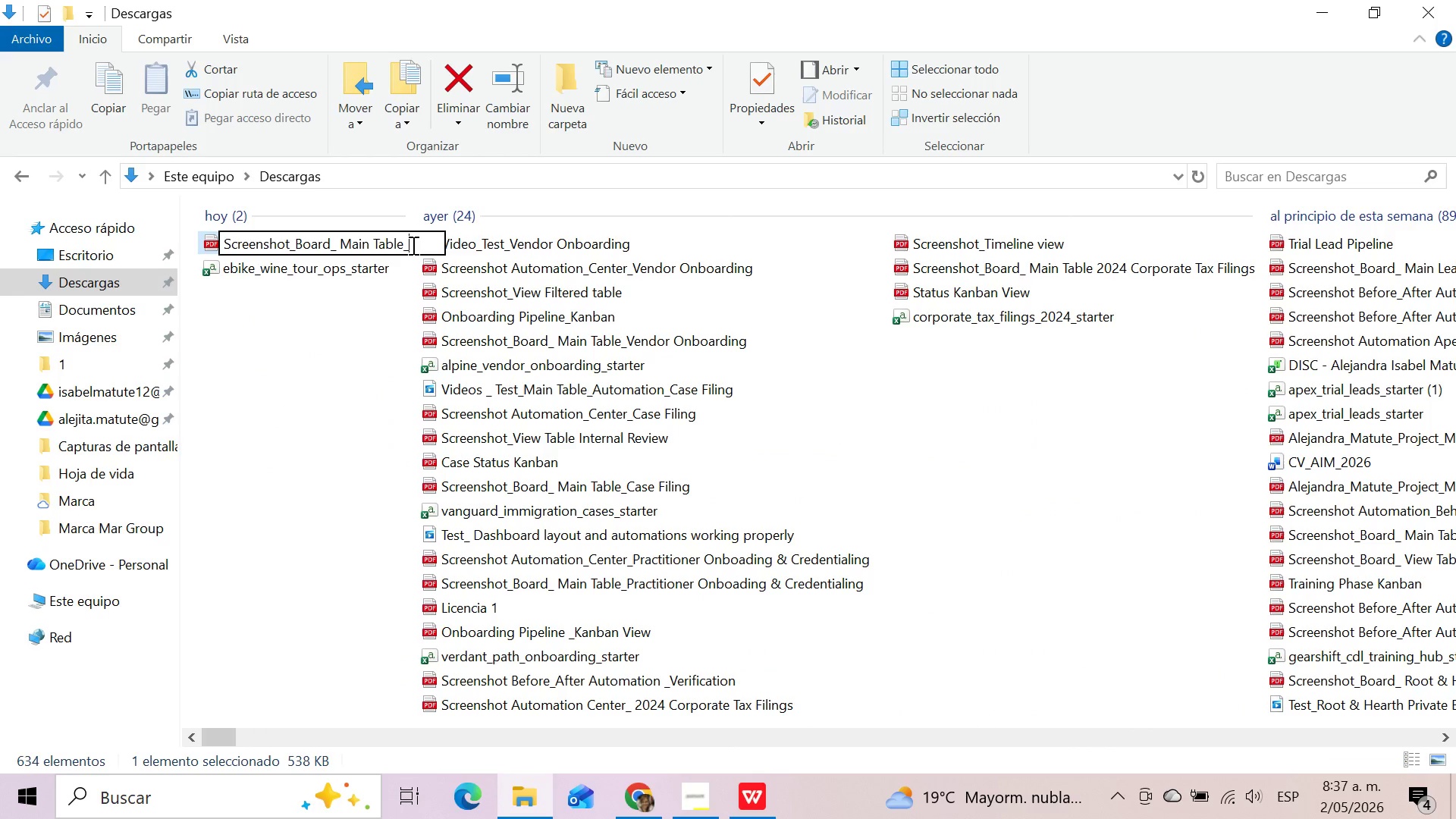 
type(Season Schedules)
key(Backspace)
 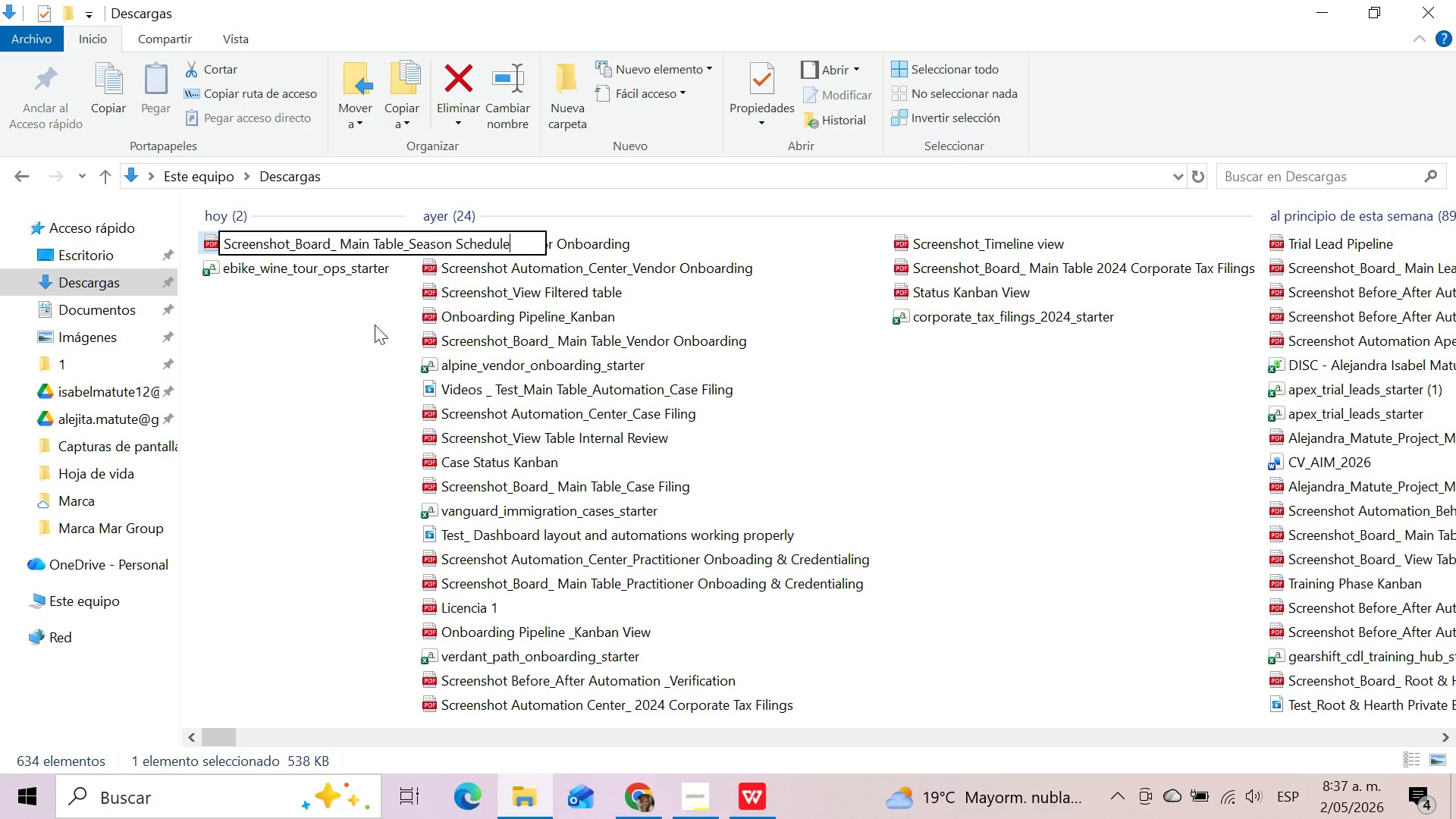 
left_click([359, 366])
 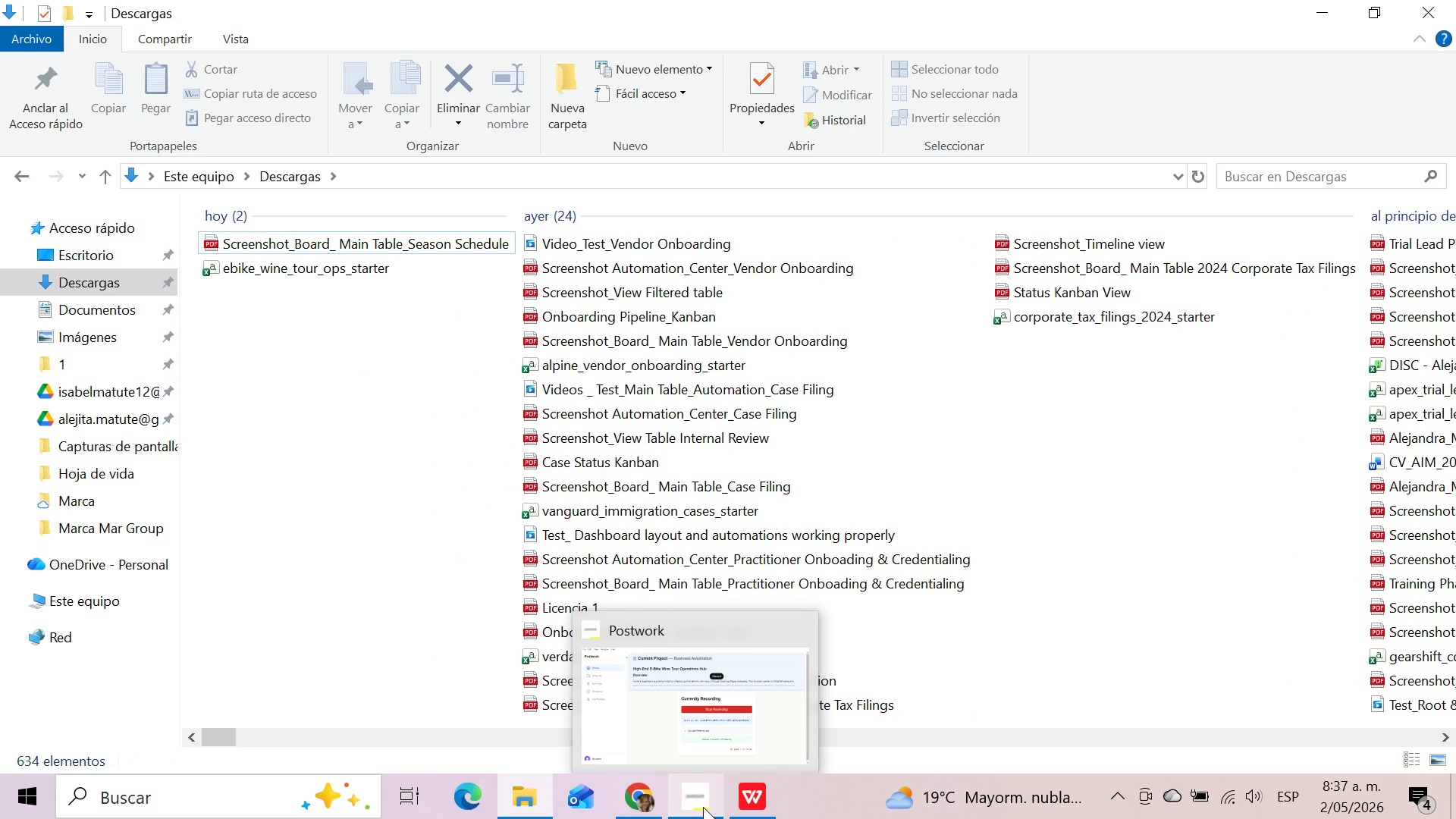 
left_click([703, 807])